 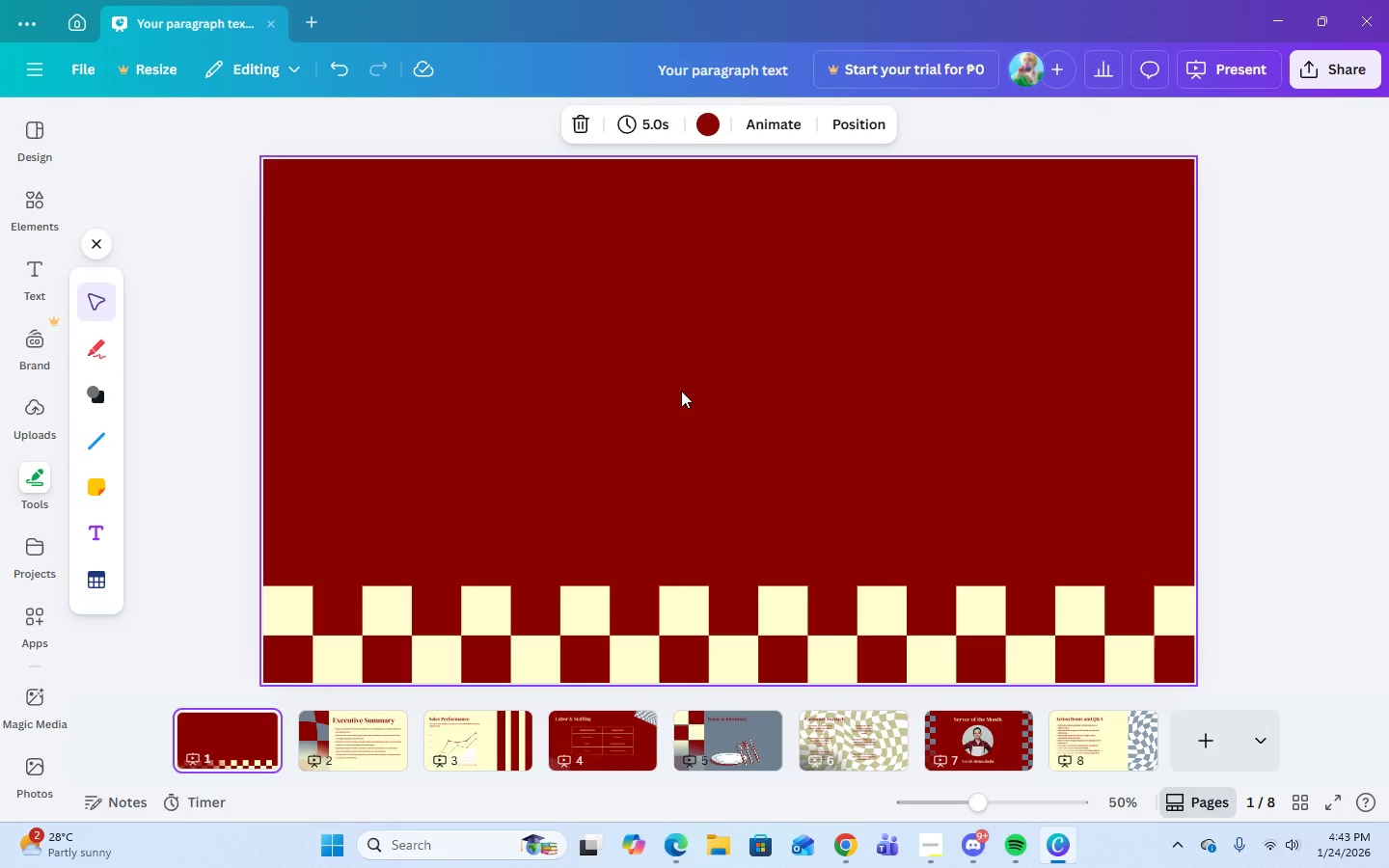 
left_click([31, 290])
 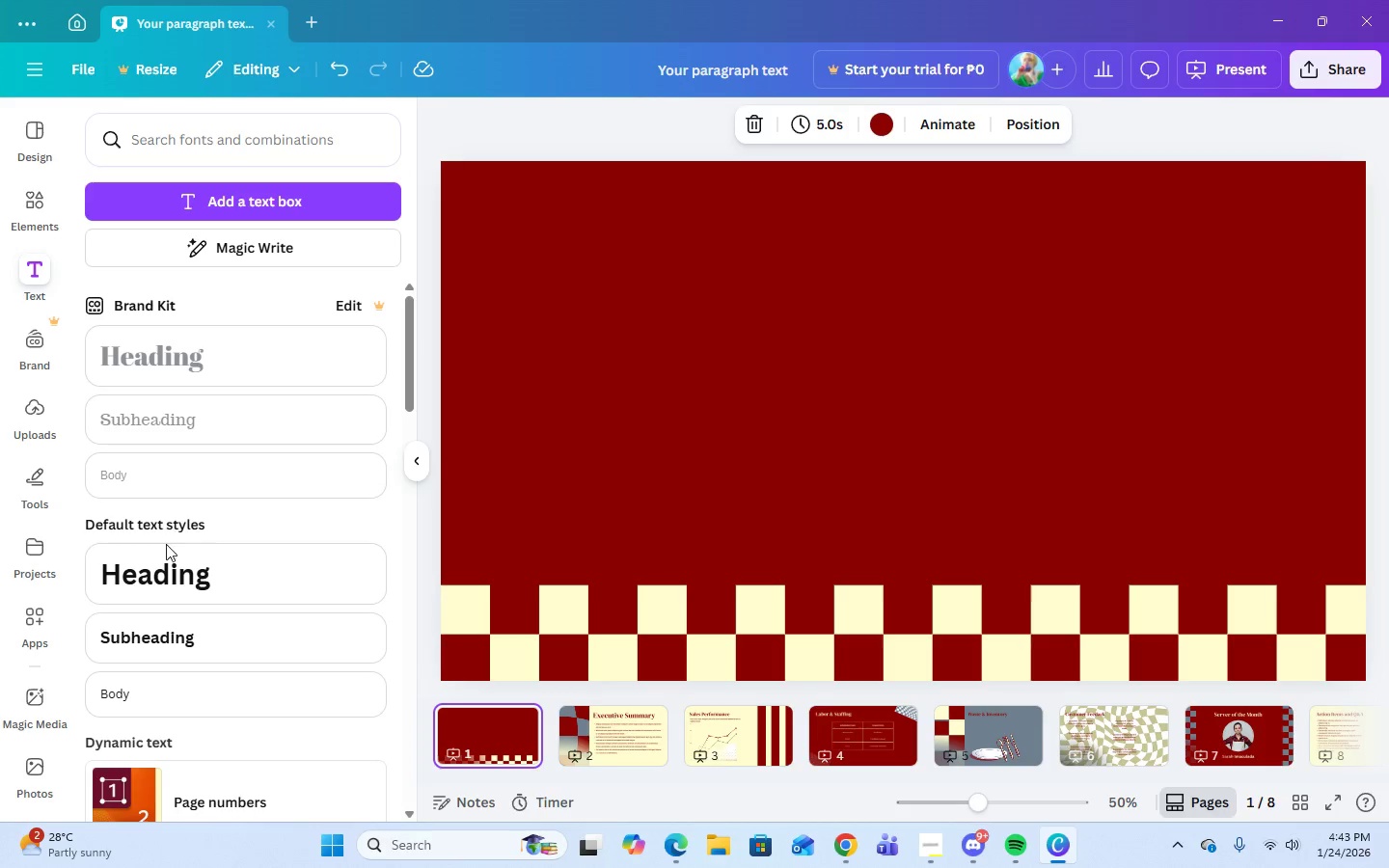 
left_click([170, 572])
 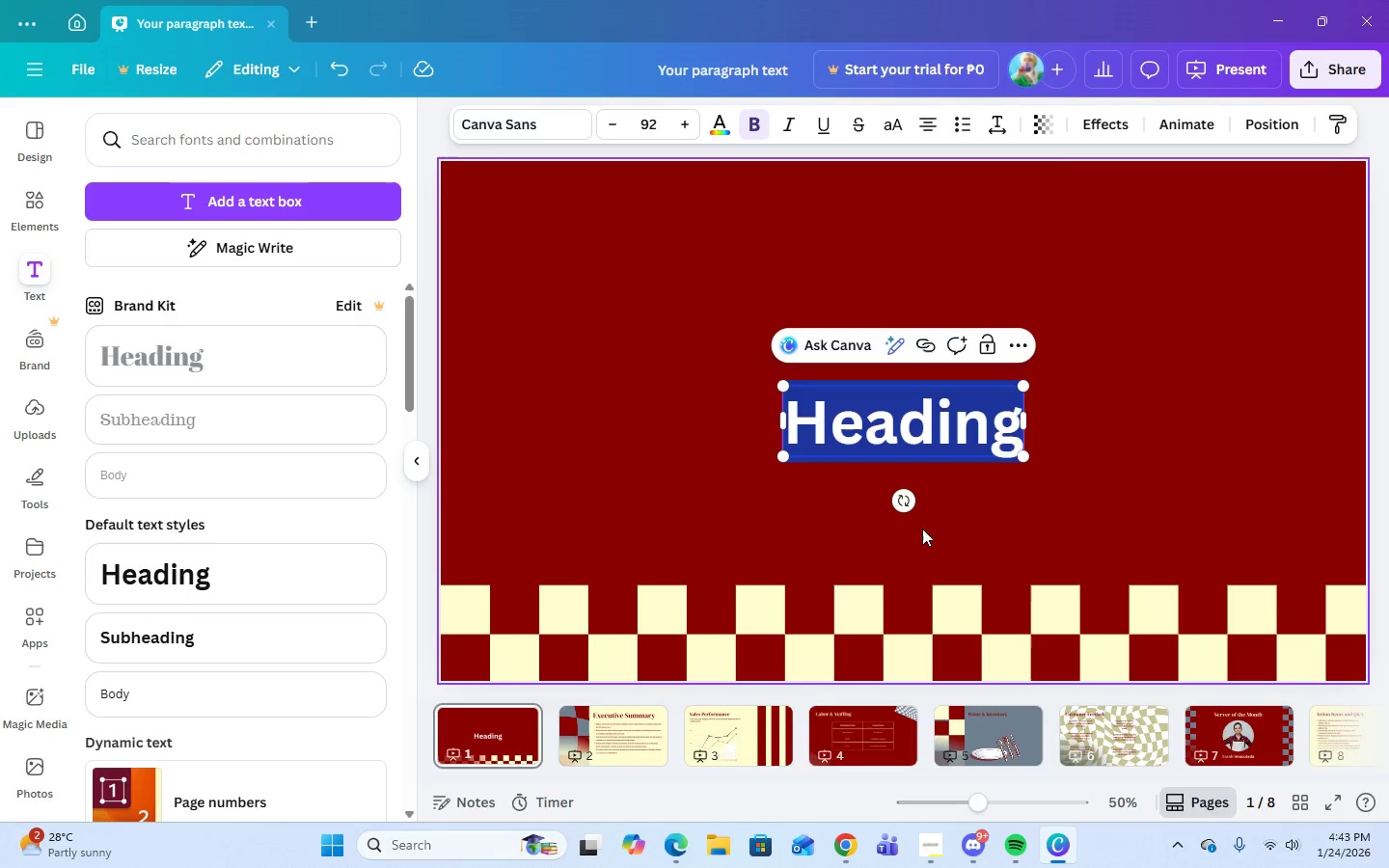 
left_click([1015, 524])
 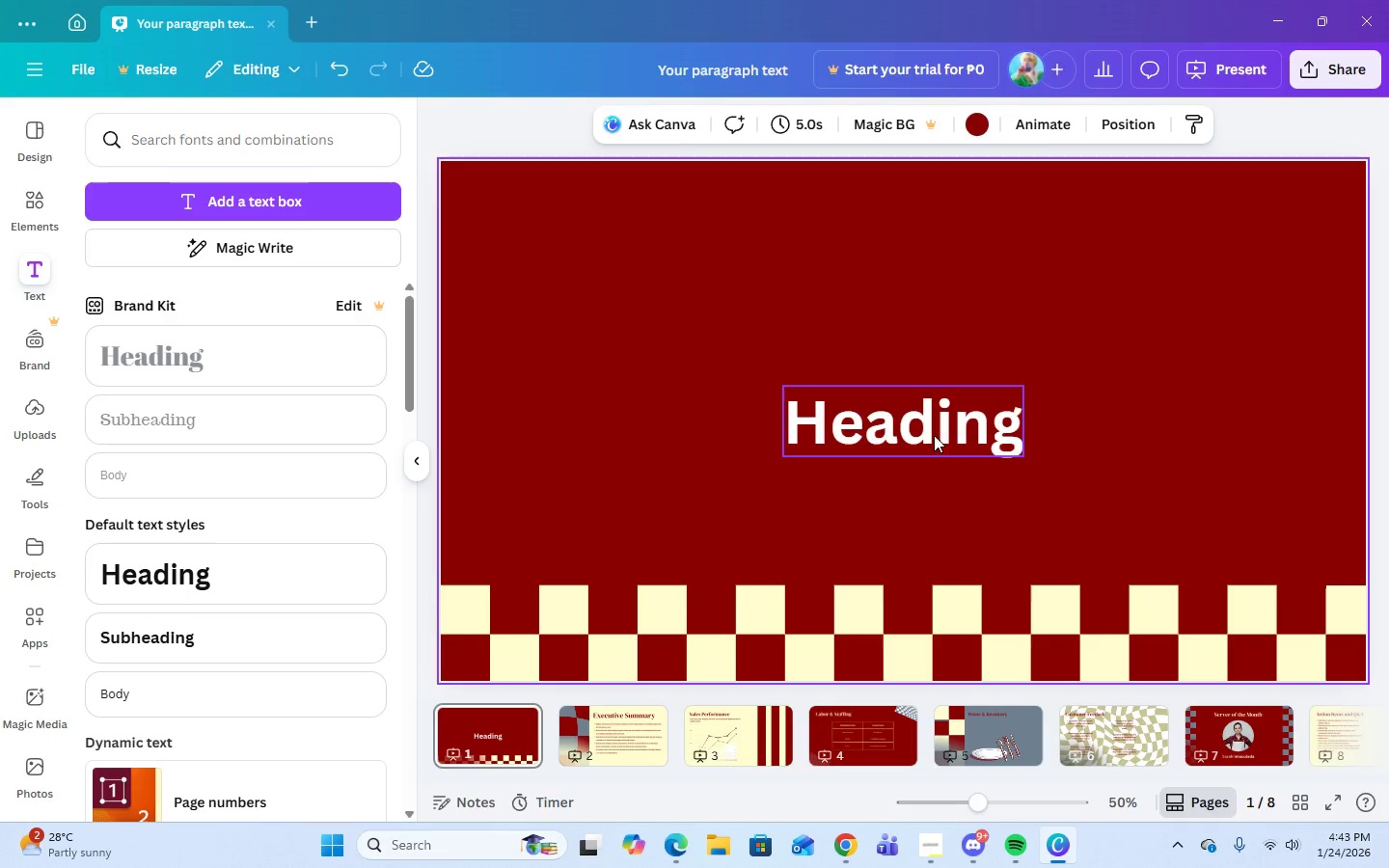 
left_click([932, 433])
 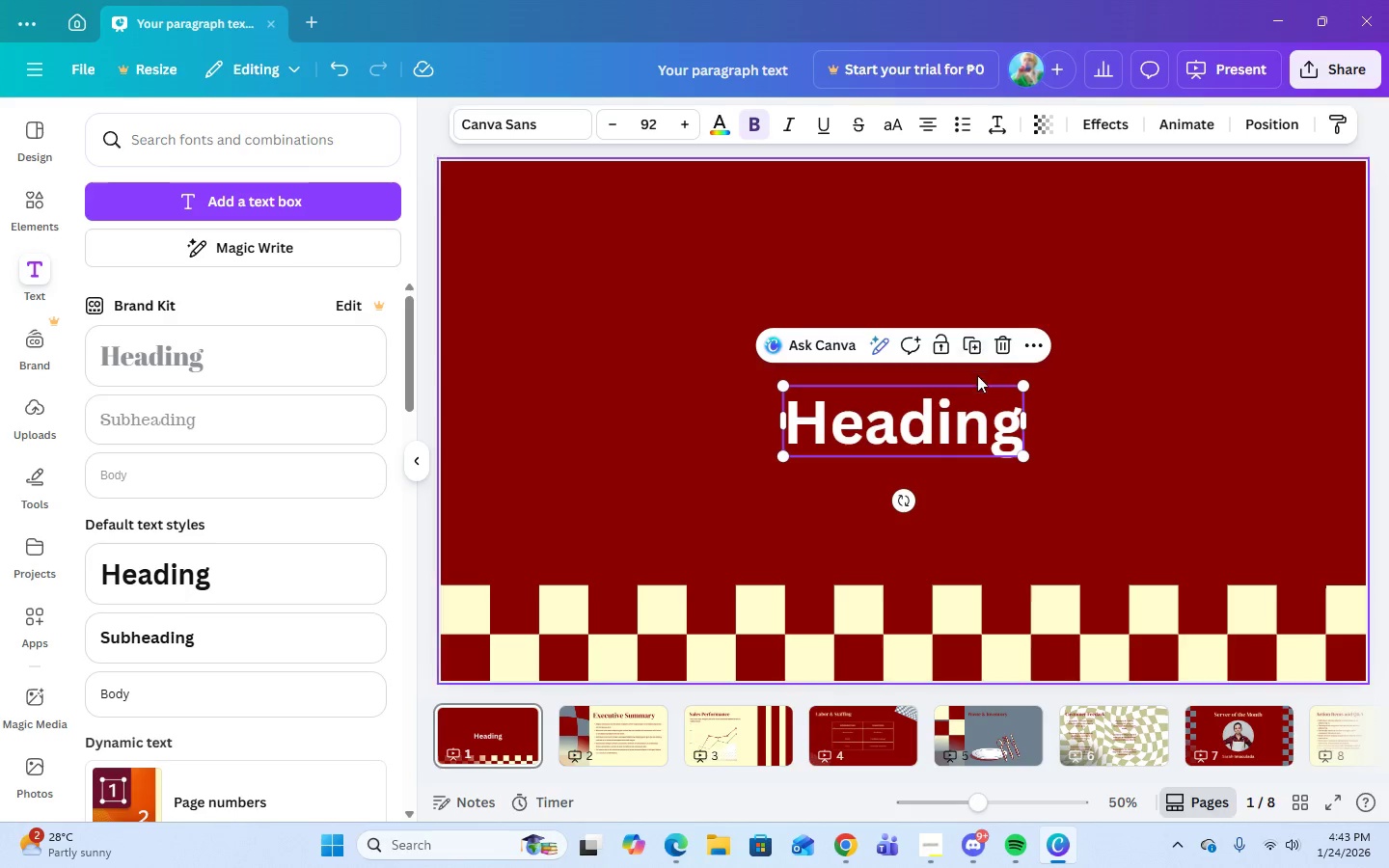 
left_click([517, 120])
 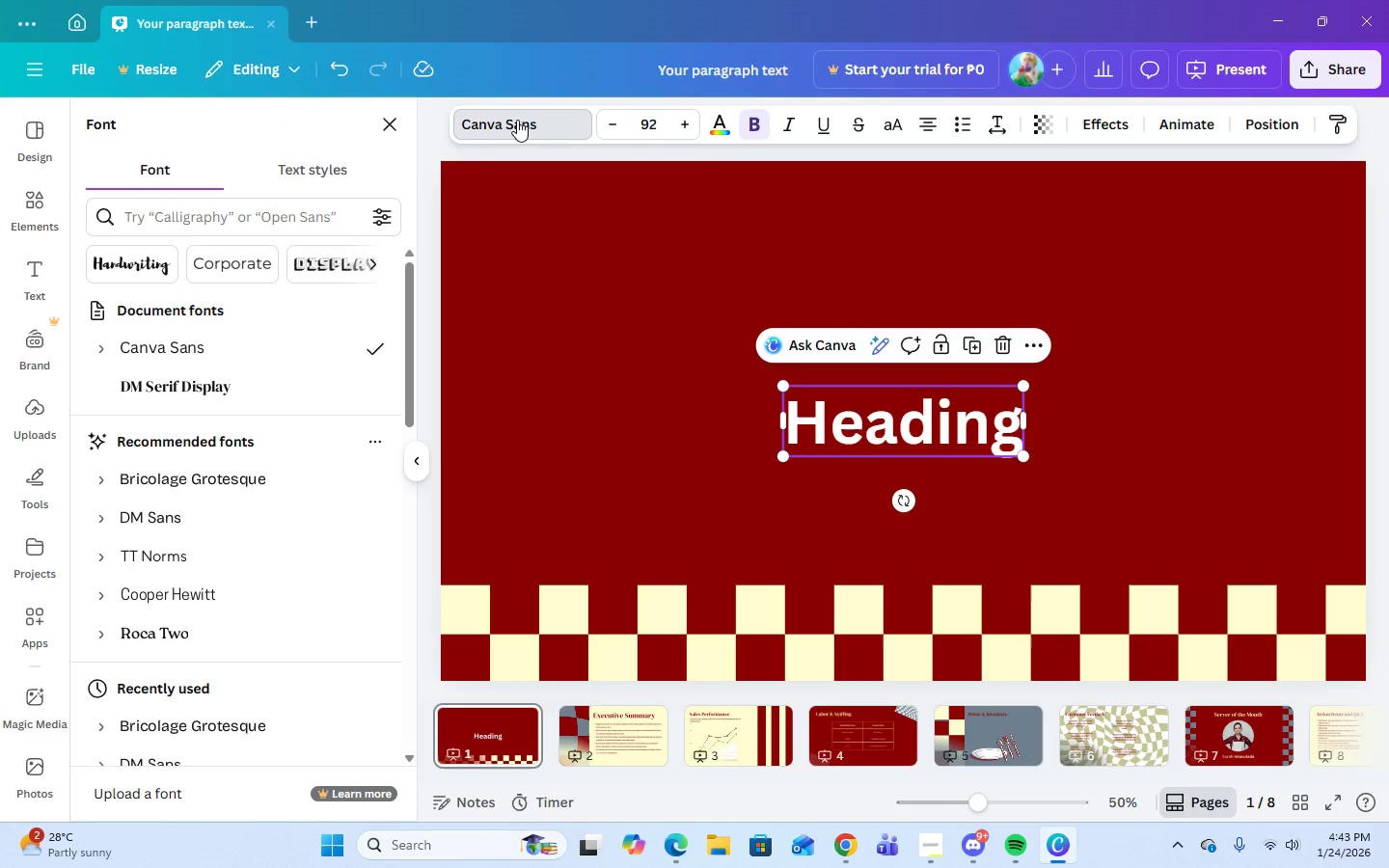 
left_click([517, 120])
 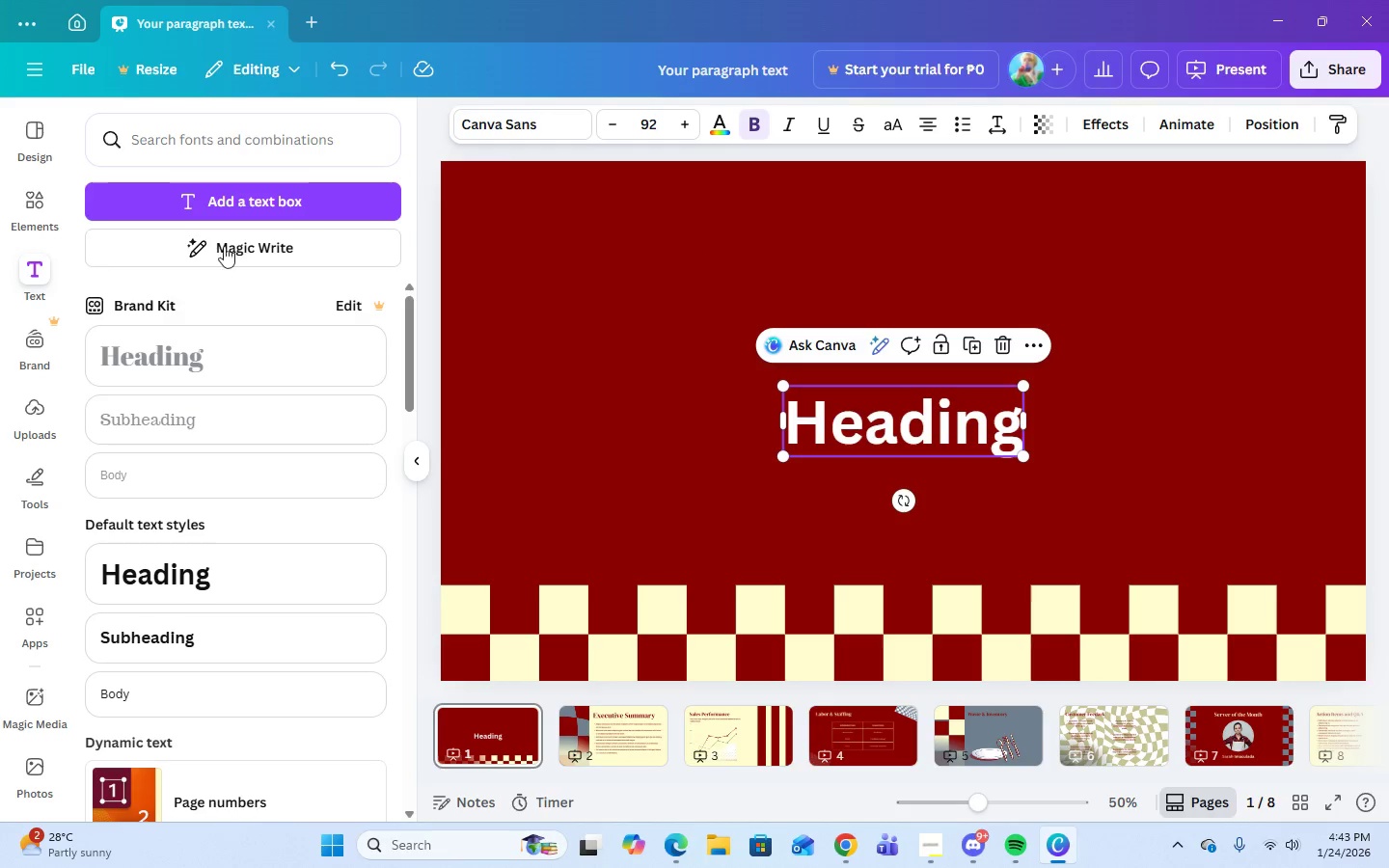 
left_click([521, 126])
 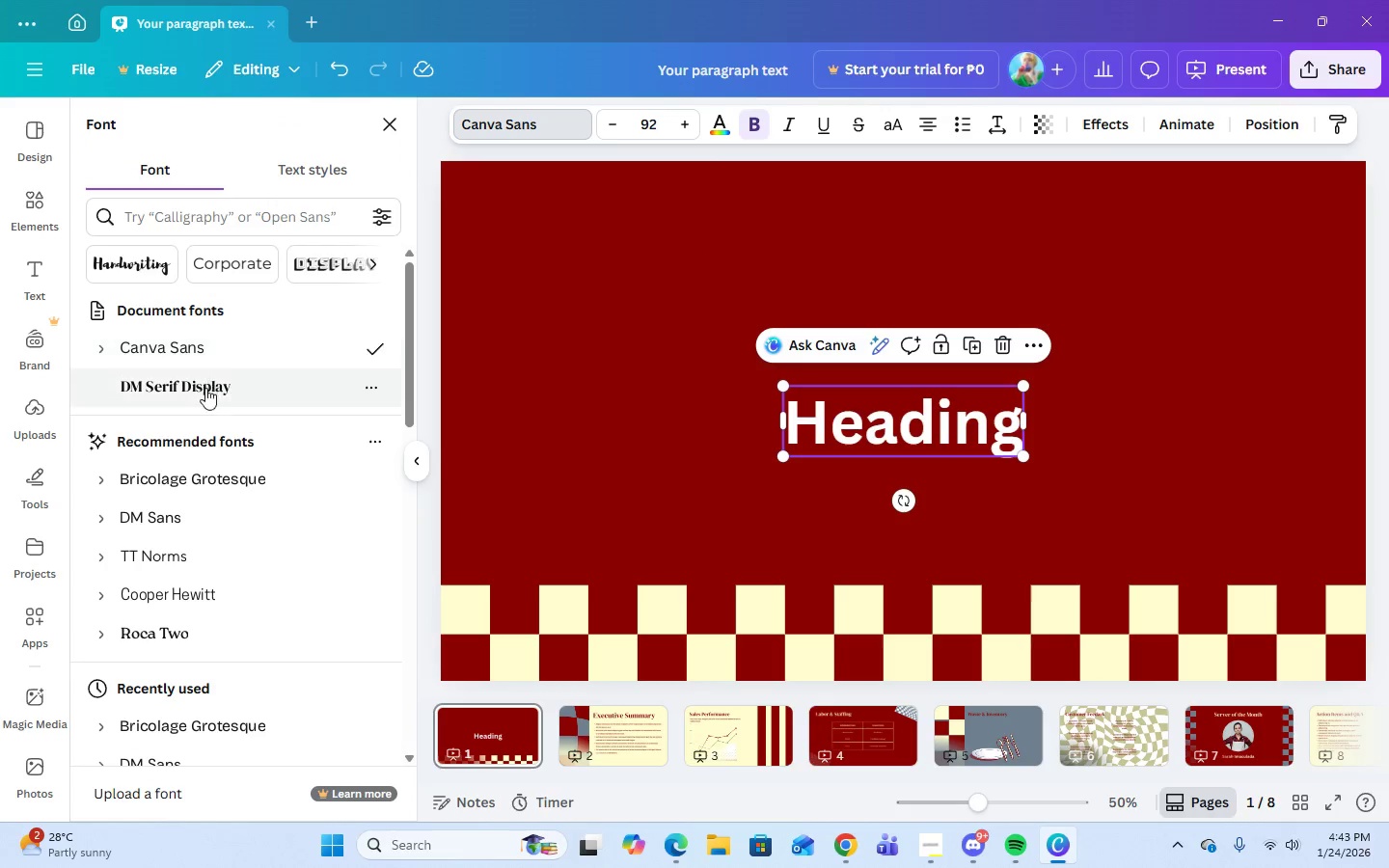 
left_click([204, 392])
 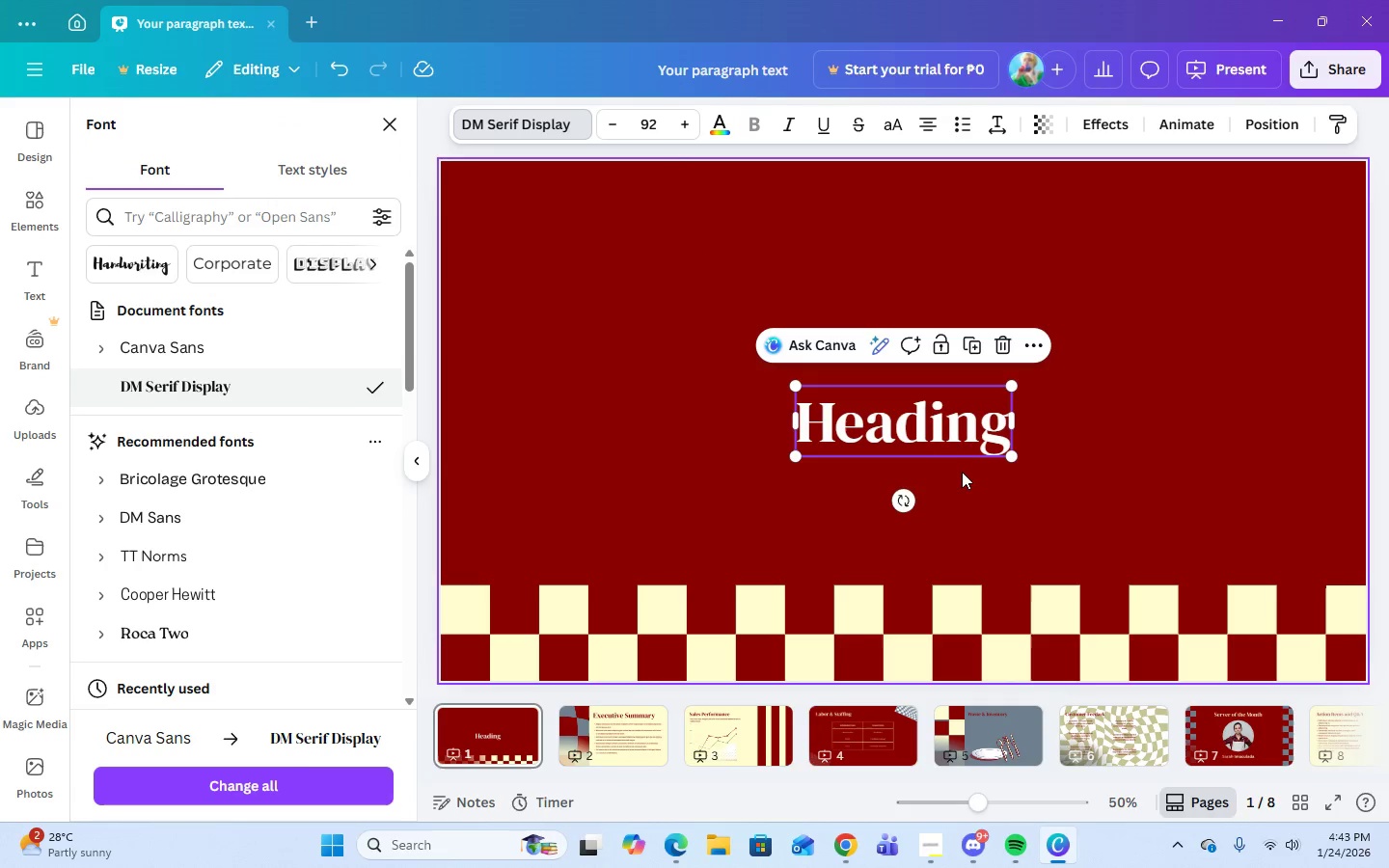 
left_click([997, 433])
 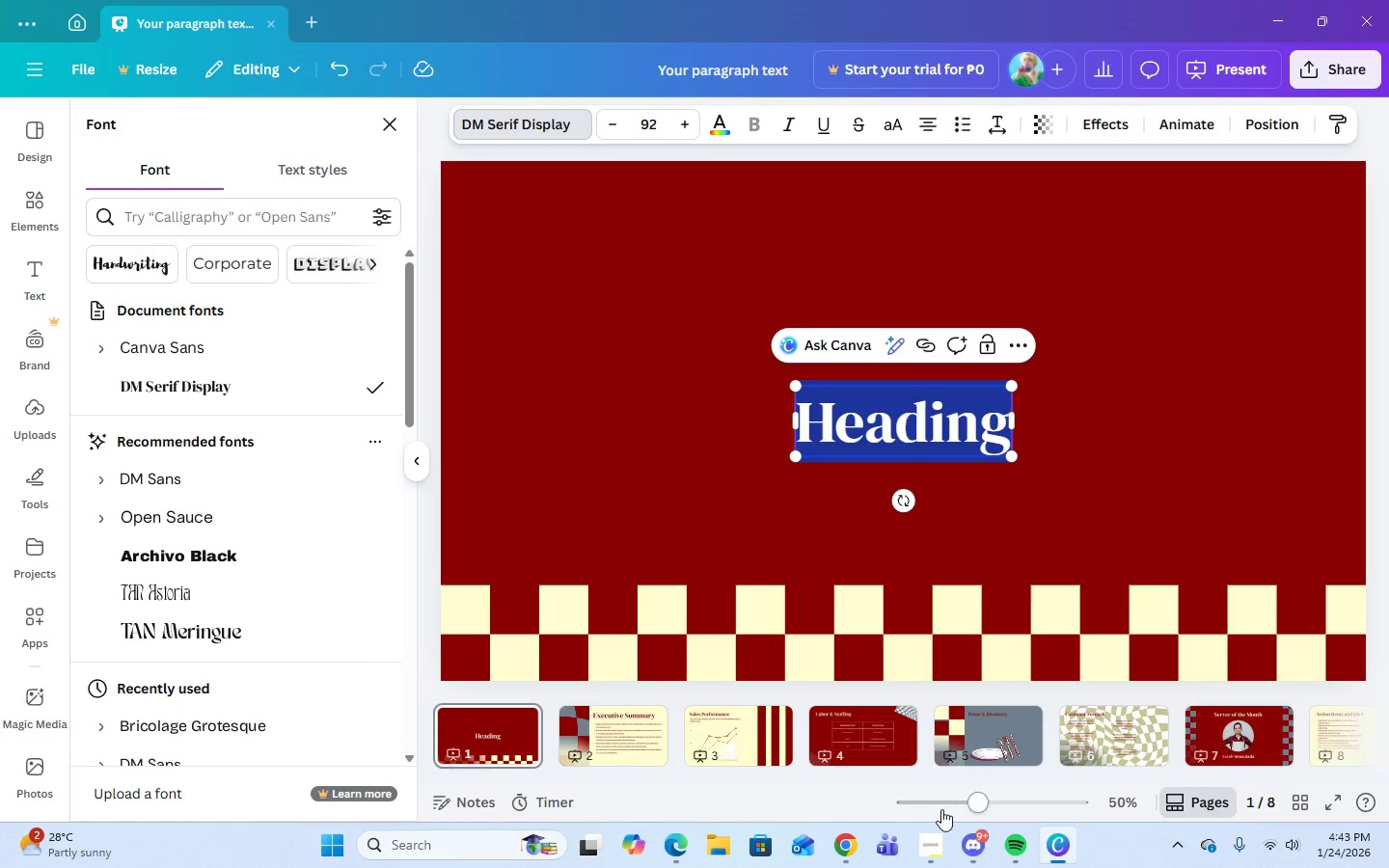 
left_click([941, 852])